 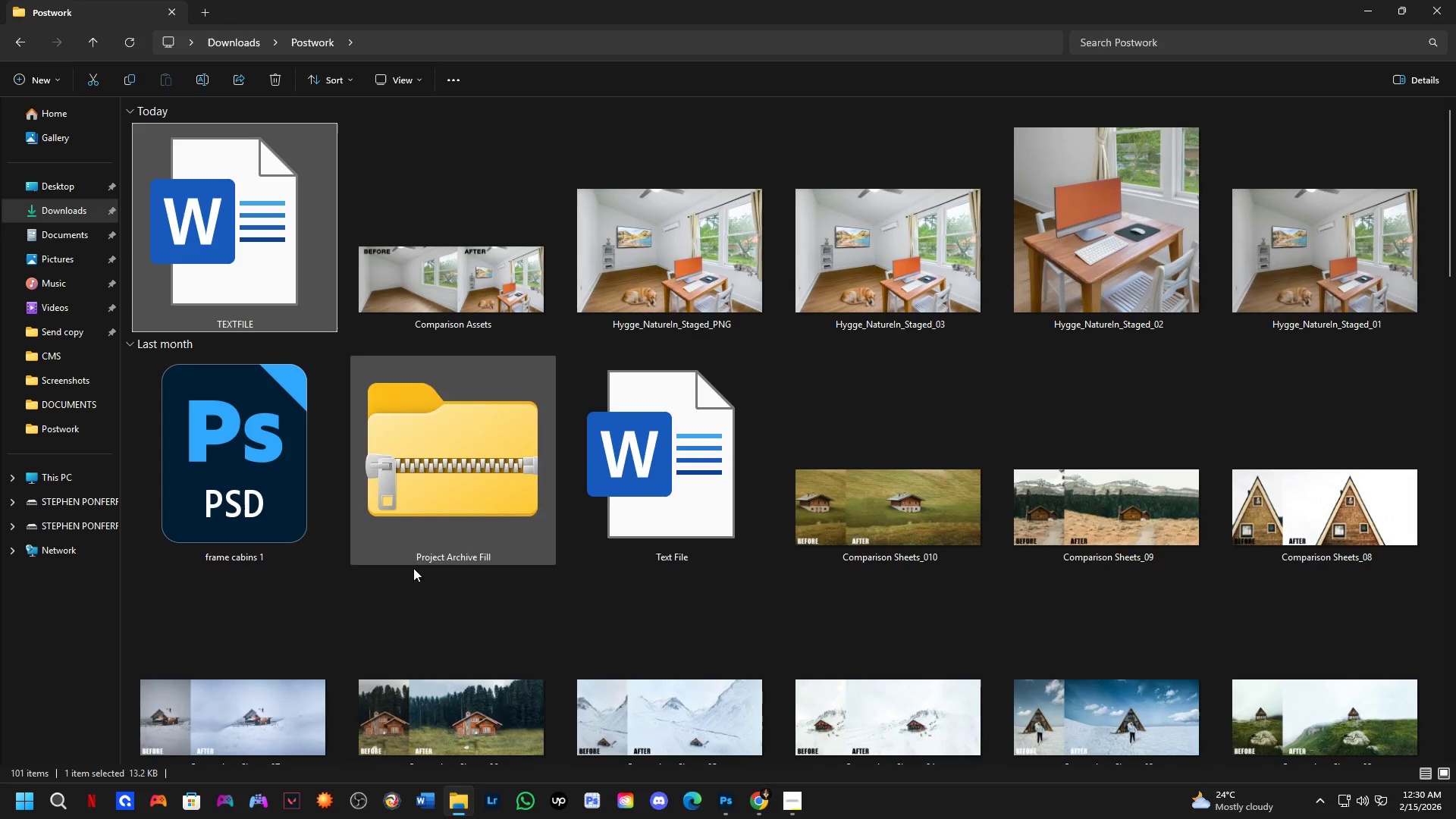 
key(Control+Shift+ShiftLeft)
 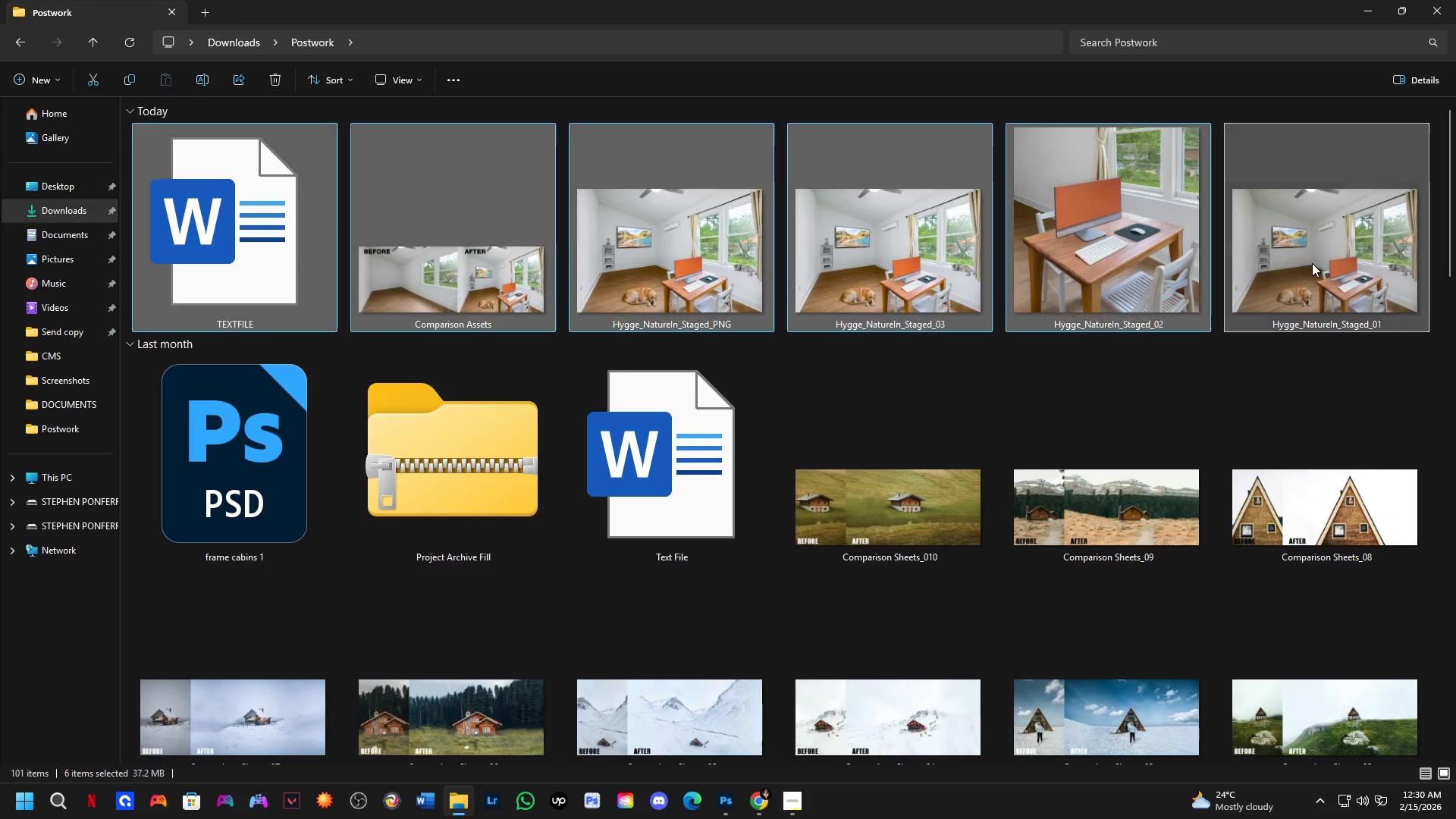 
left_click([1312, 263])
 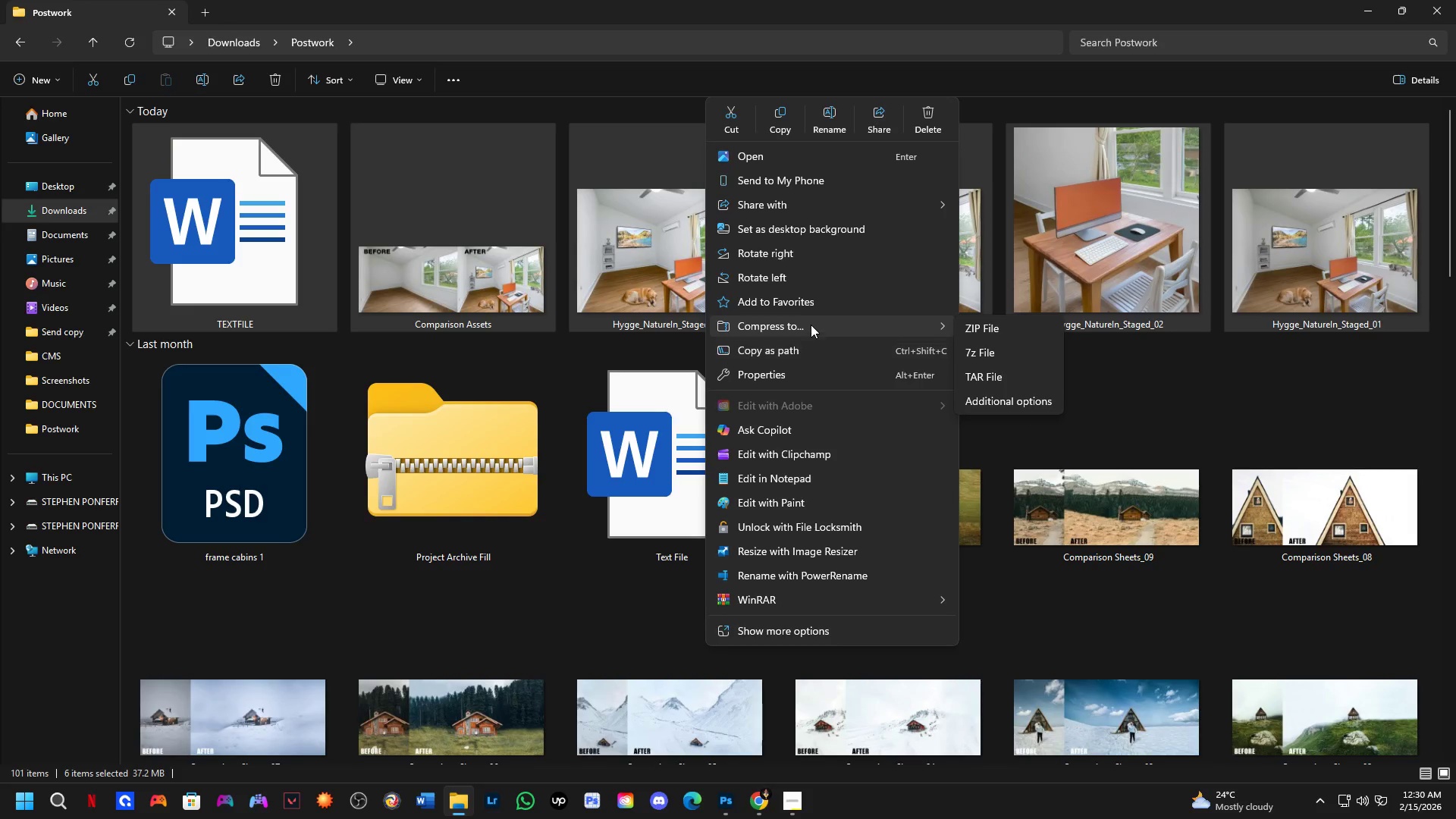 
left_click([975, 324])
 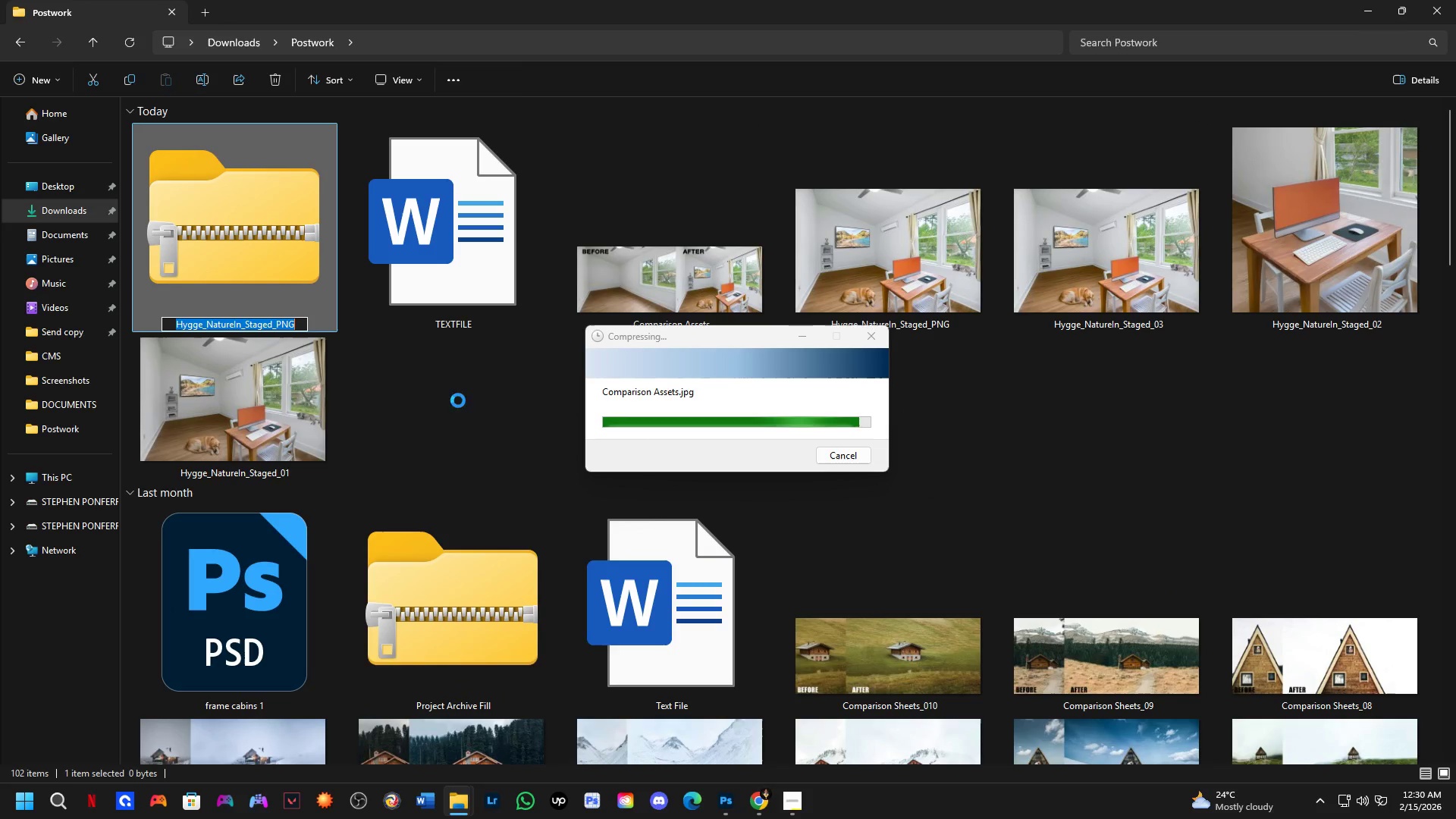 
key(ArrowRight)
 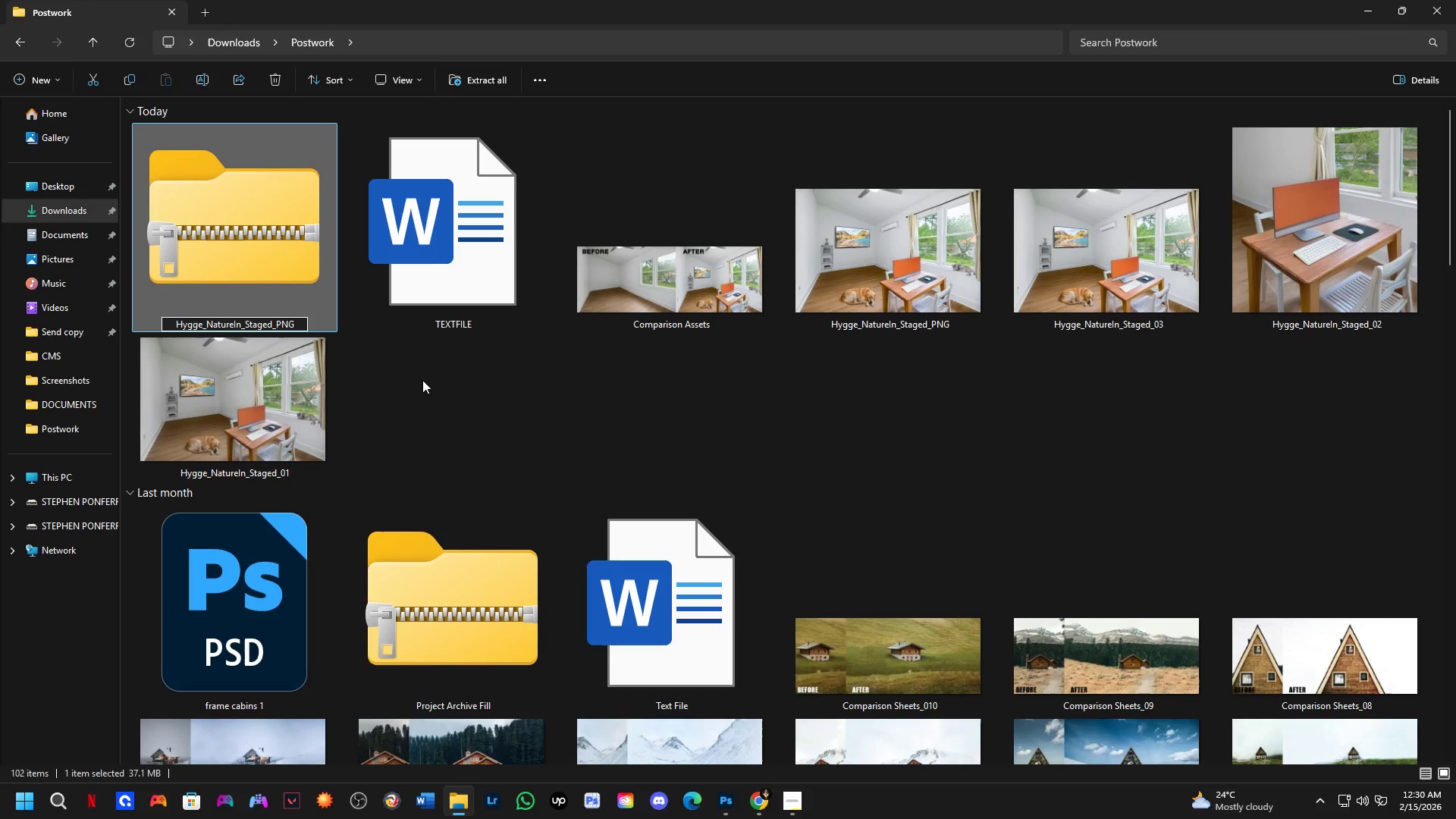 
key(Backspace)
key(Backspace)
key(Backspace)
type(zip)
 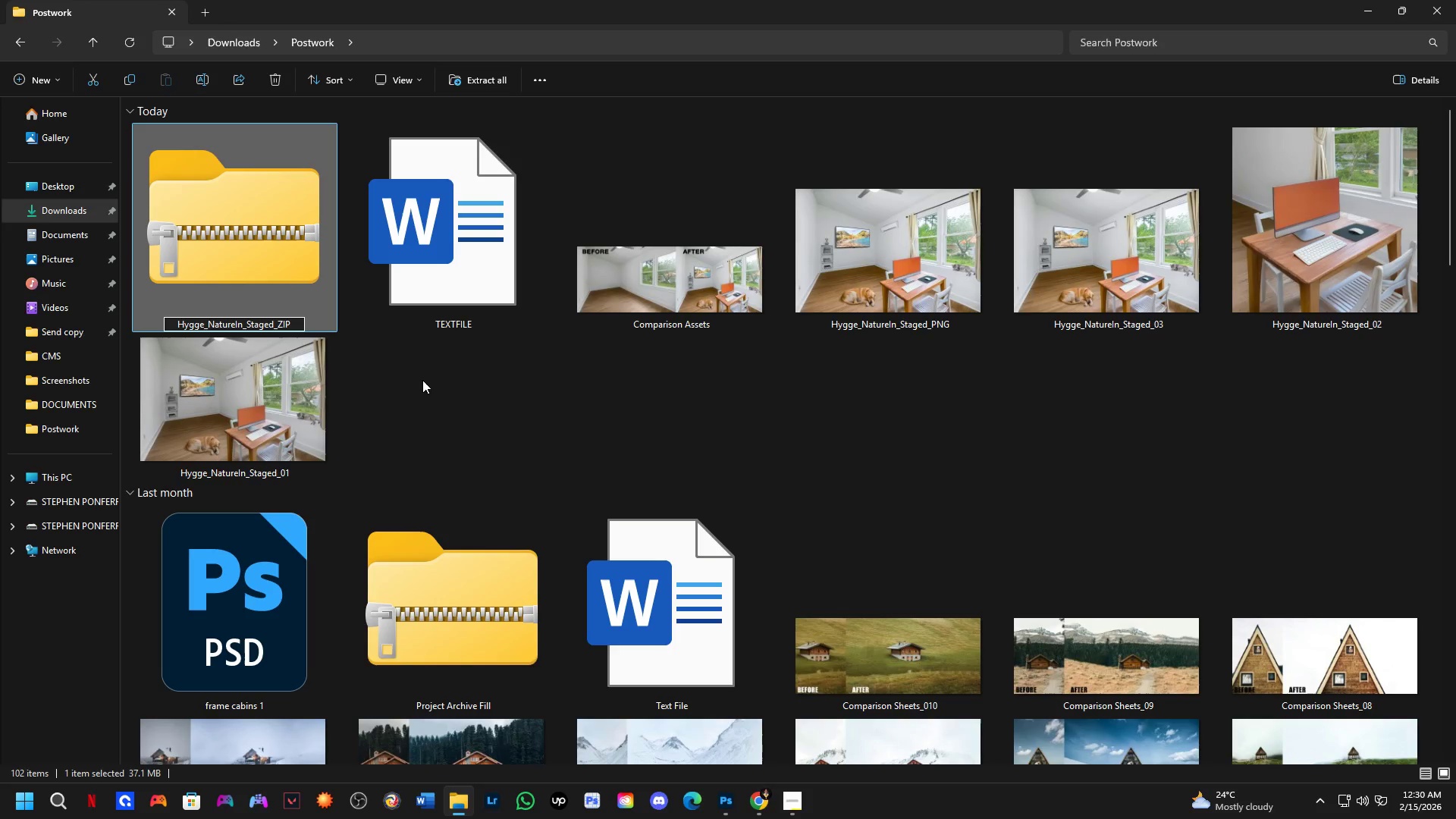 
key(Enter)
 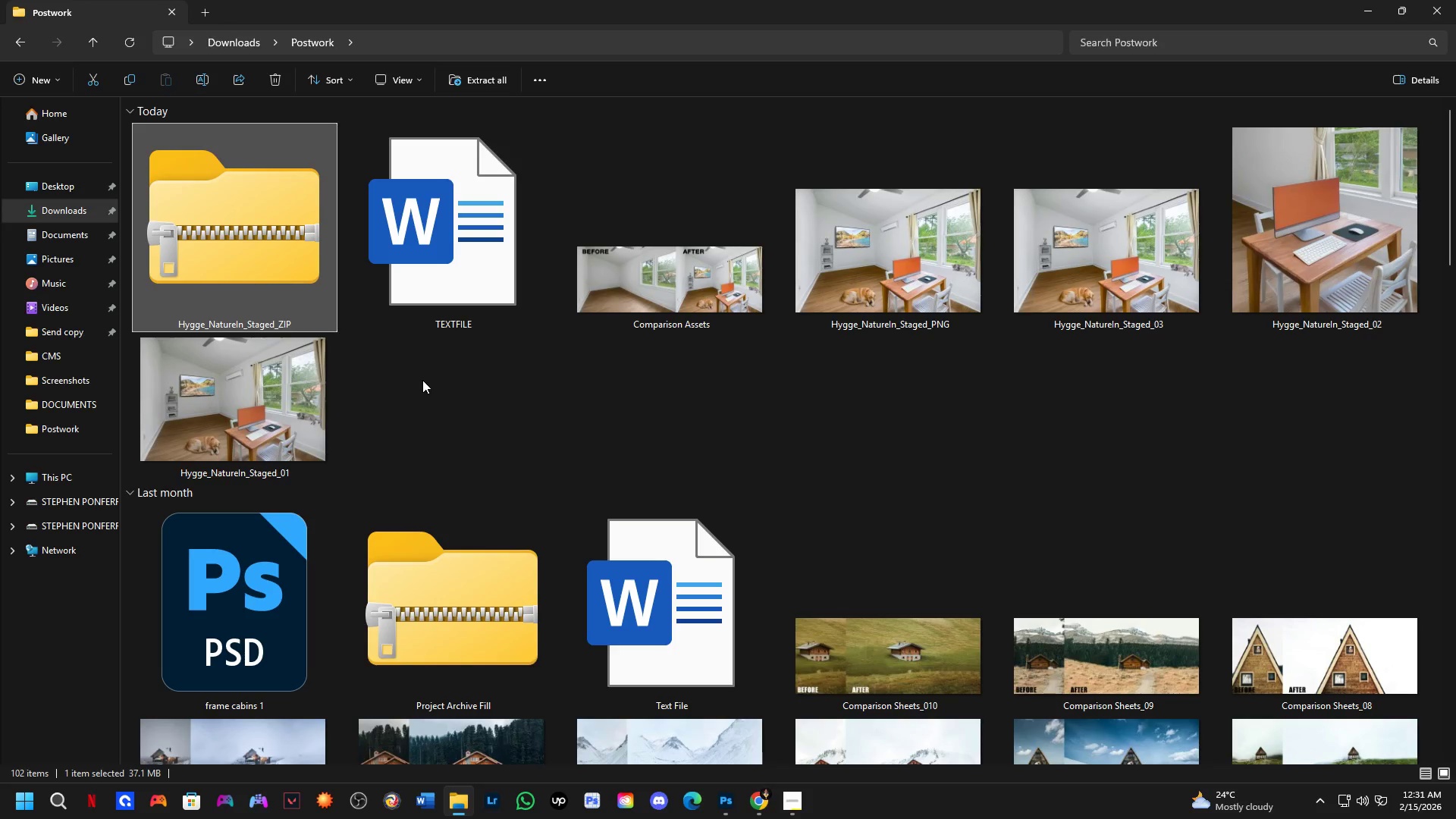 
wait(72.81)
 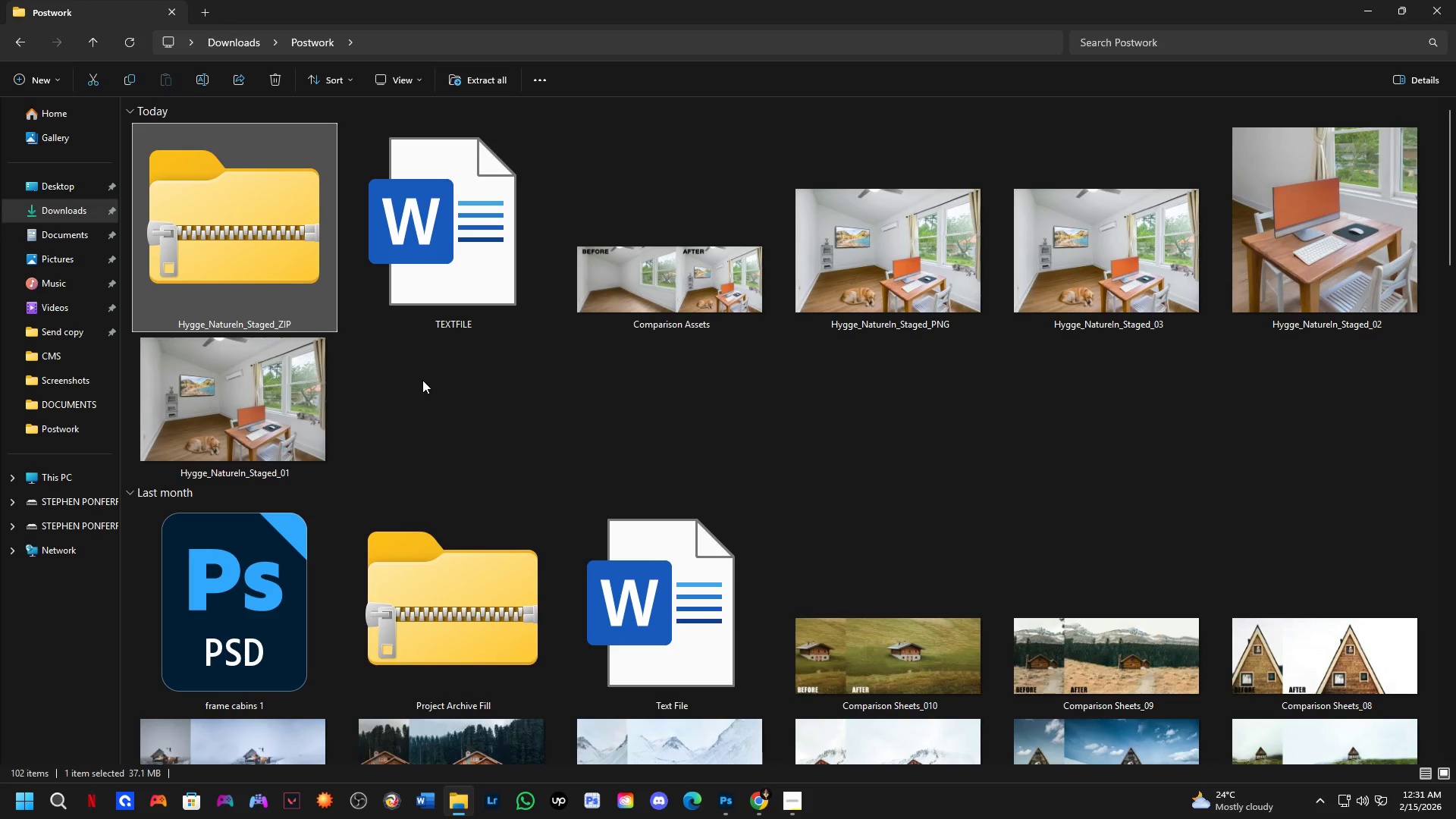 
left_click([1434, 11])